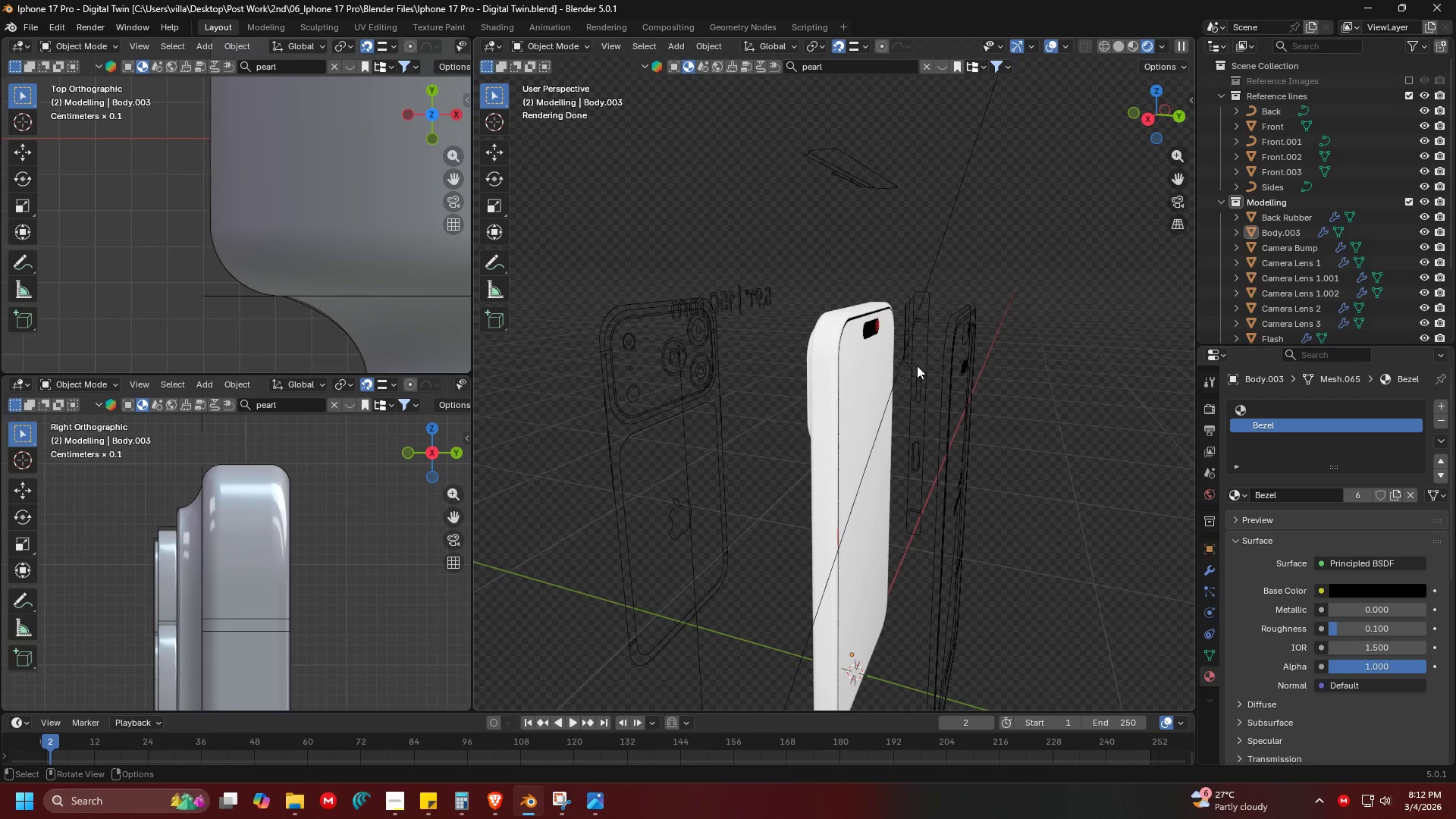 
type(zs)
 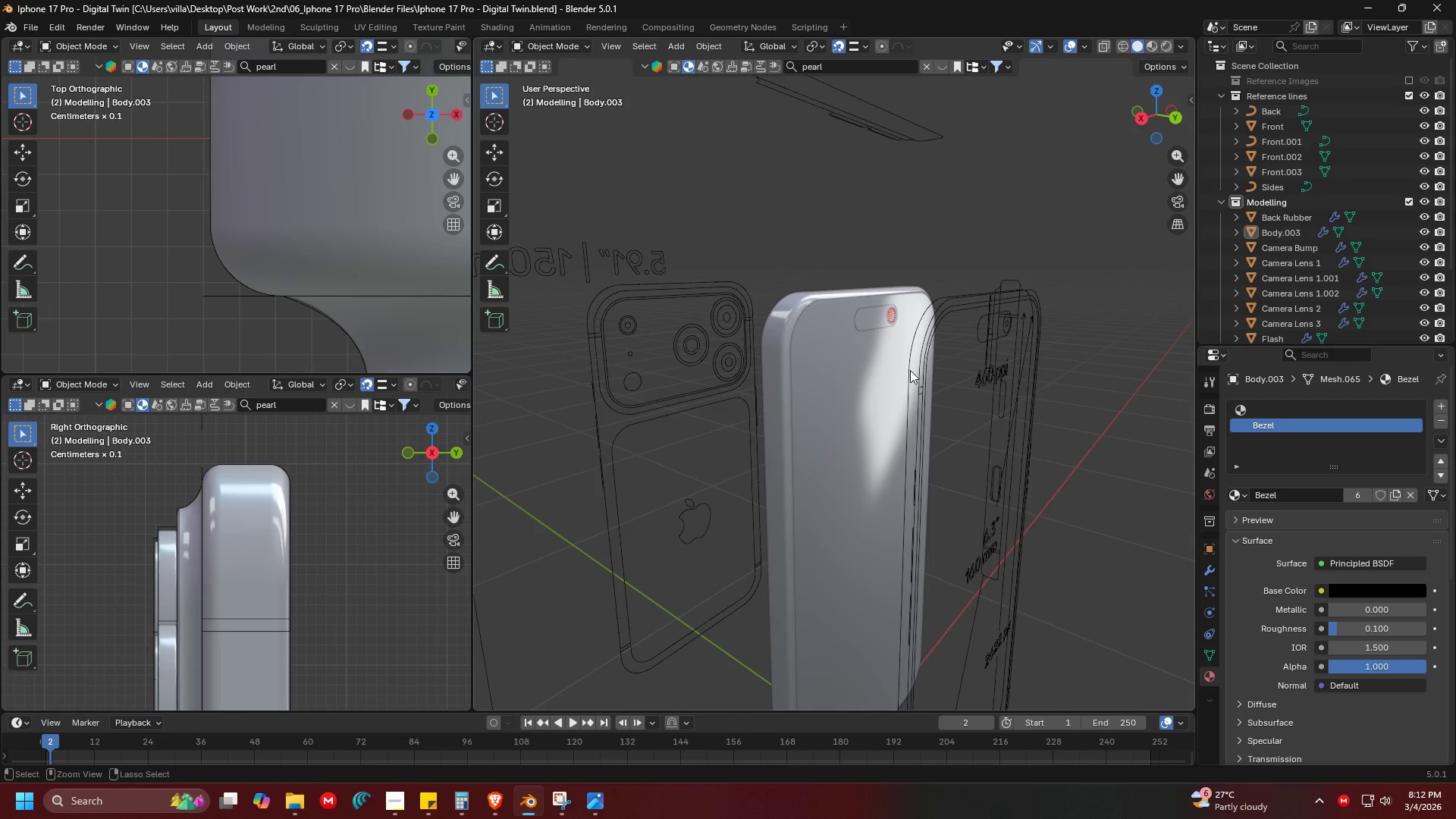 
hold_key(key=ControlLeft, duration=0.55)
 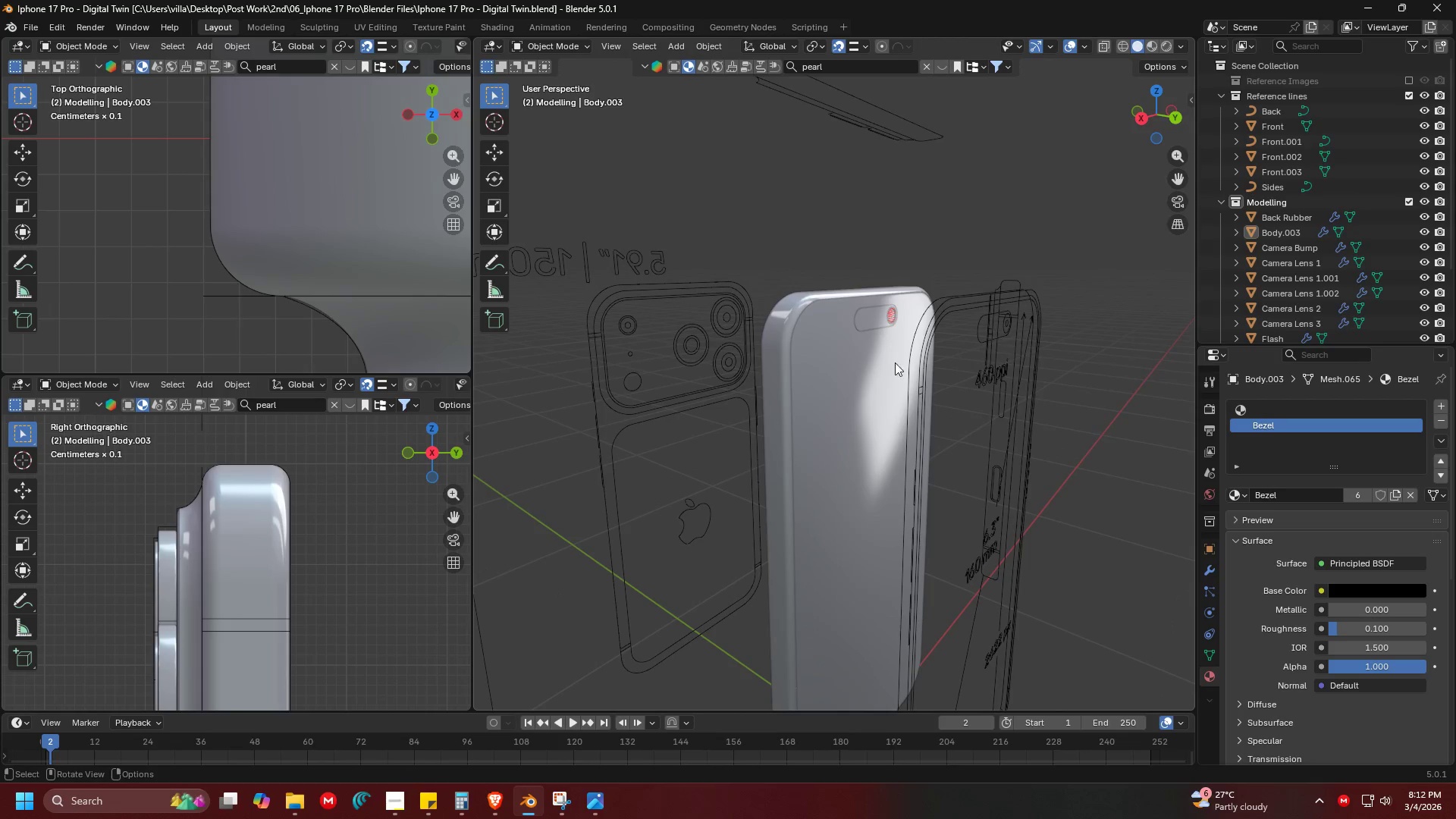 
key(Control+ControlLeft)
 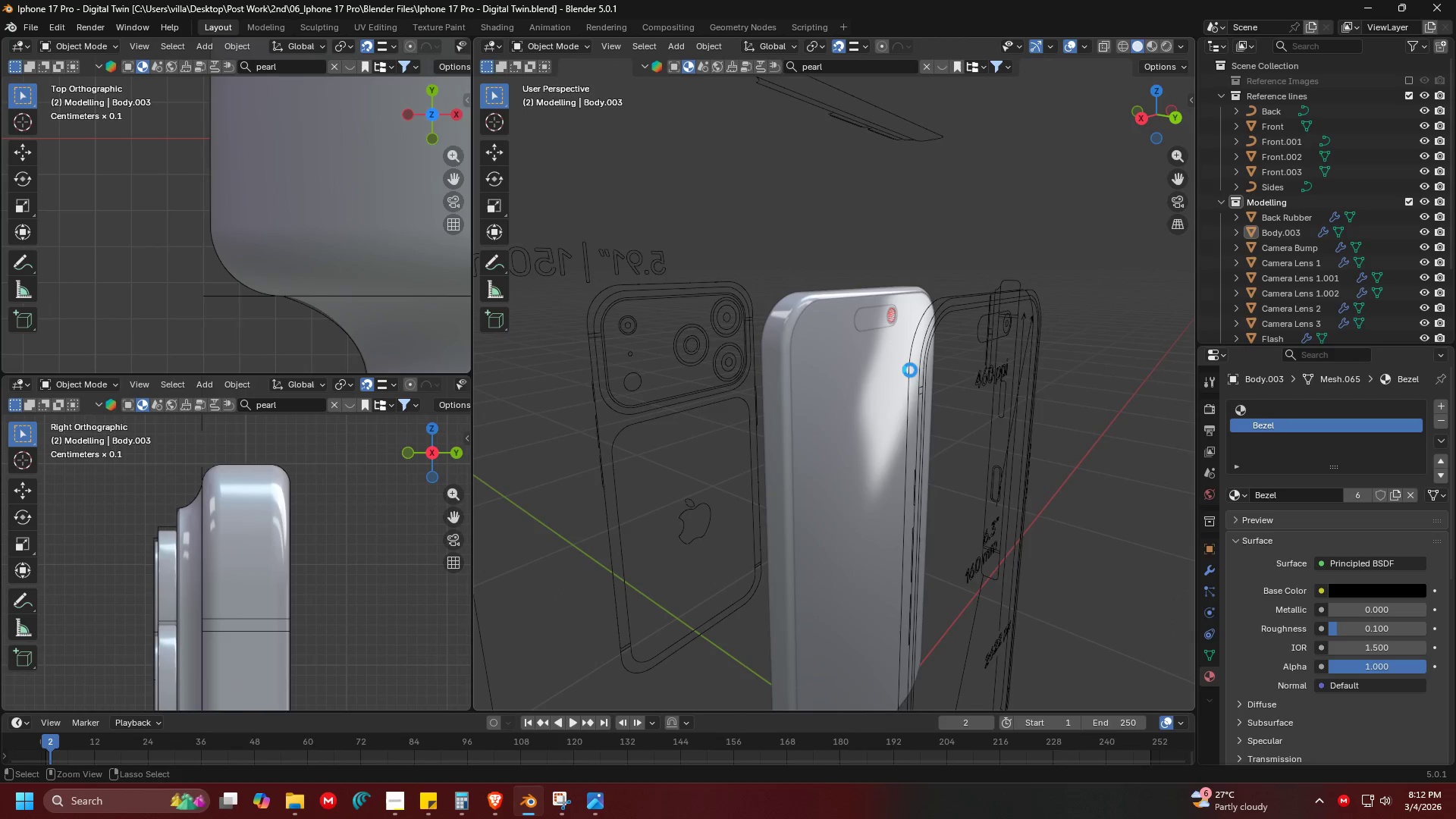 
key(Control+S)
 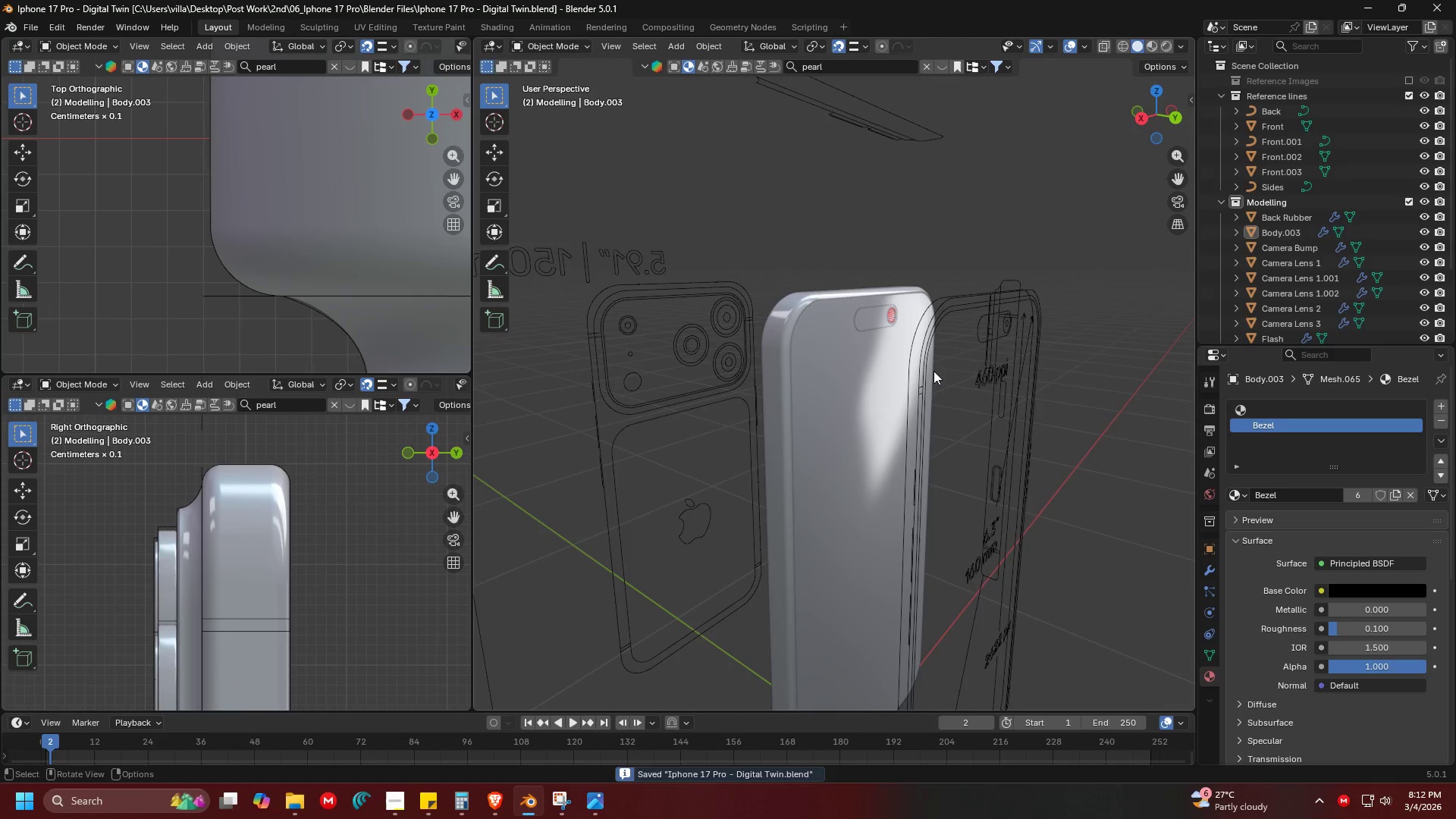 
key(Shift+ShiftLeft)
 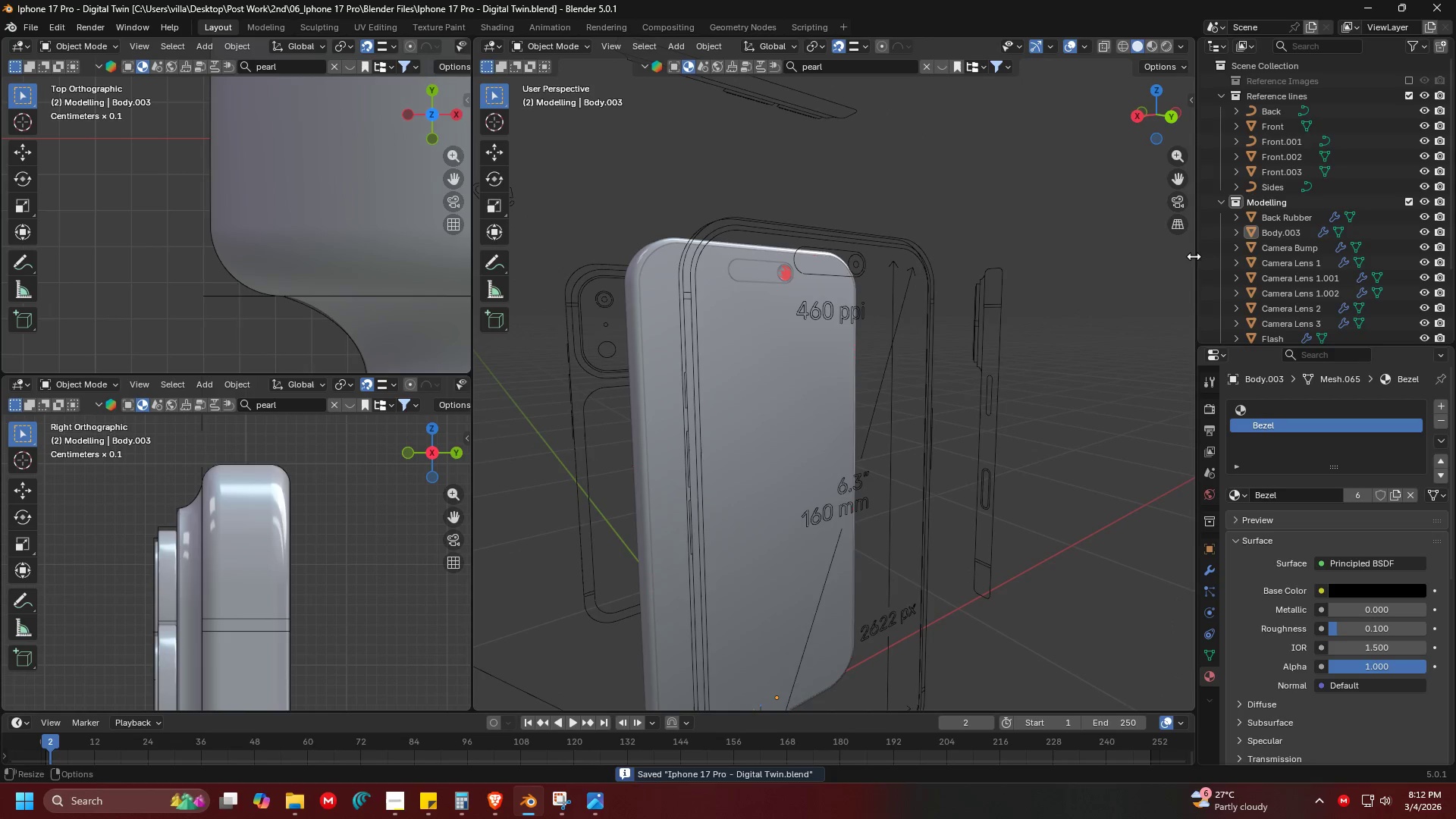 
key(Shift+ShiftLeft)
 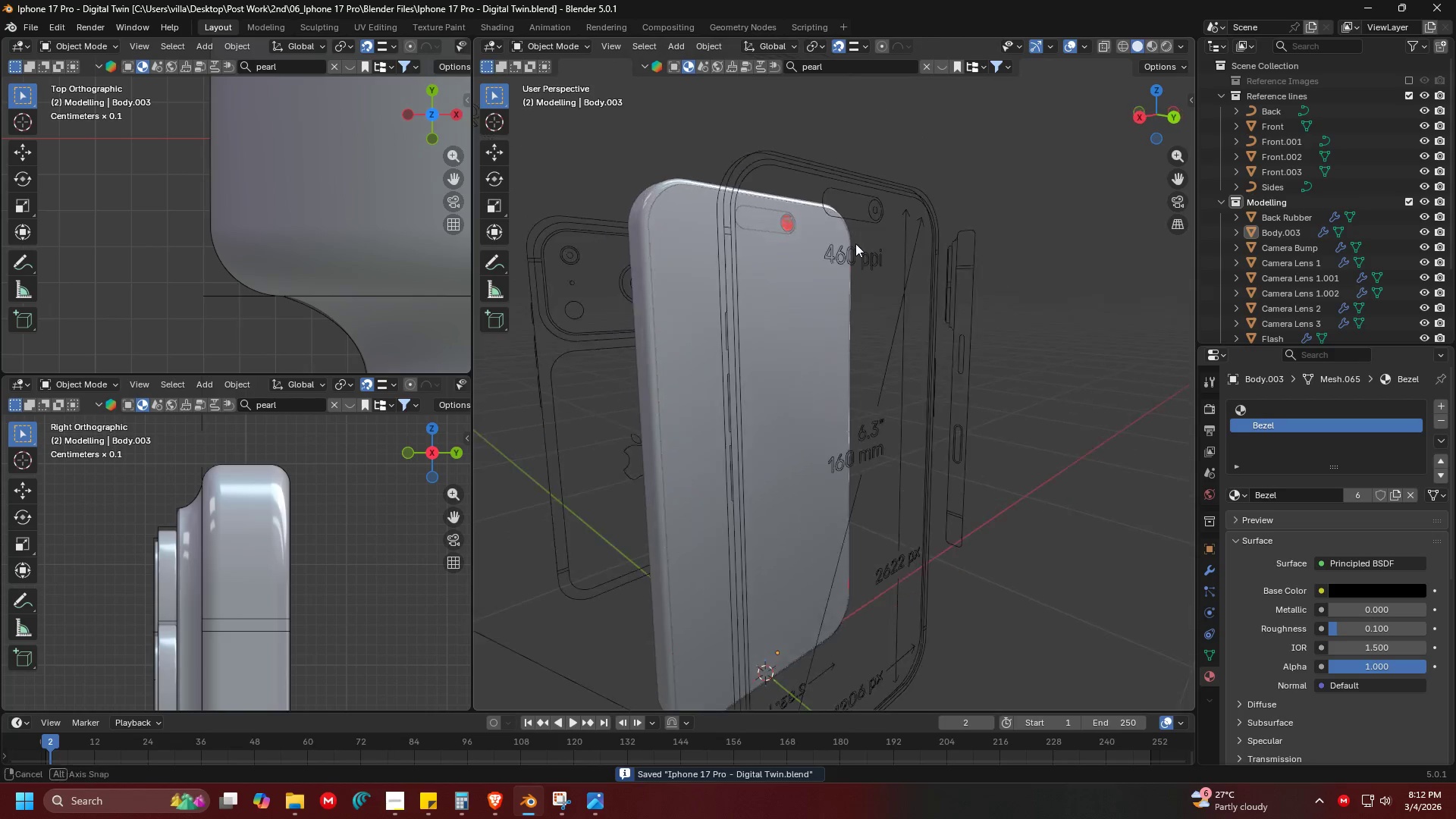 
key(Shift+ShiftLeft)
 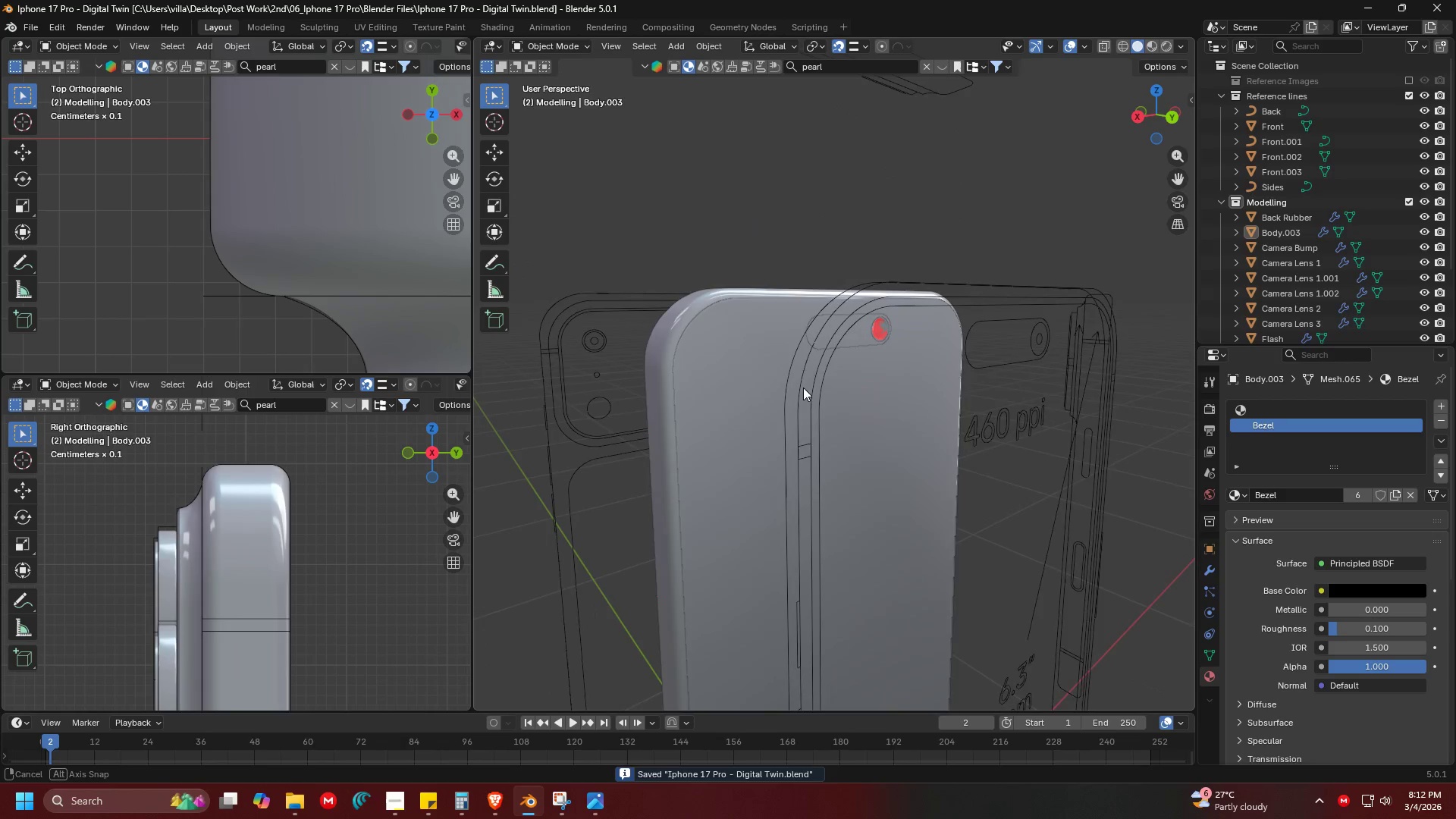 
scroll: coordinate [857, 243], scroll_direction: up, amount: 2.0
 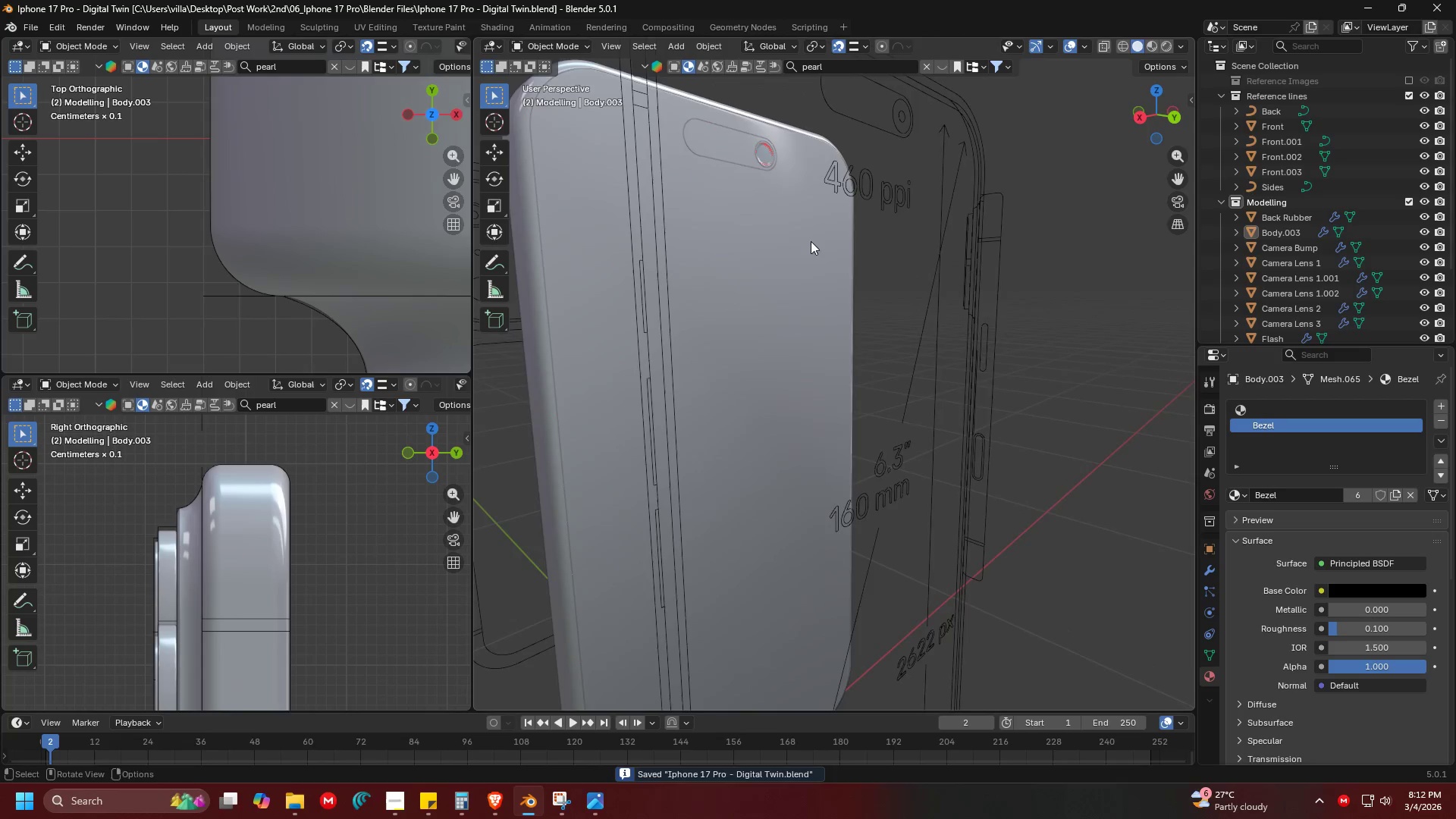 
left_click([822, 337])
 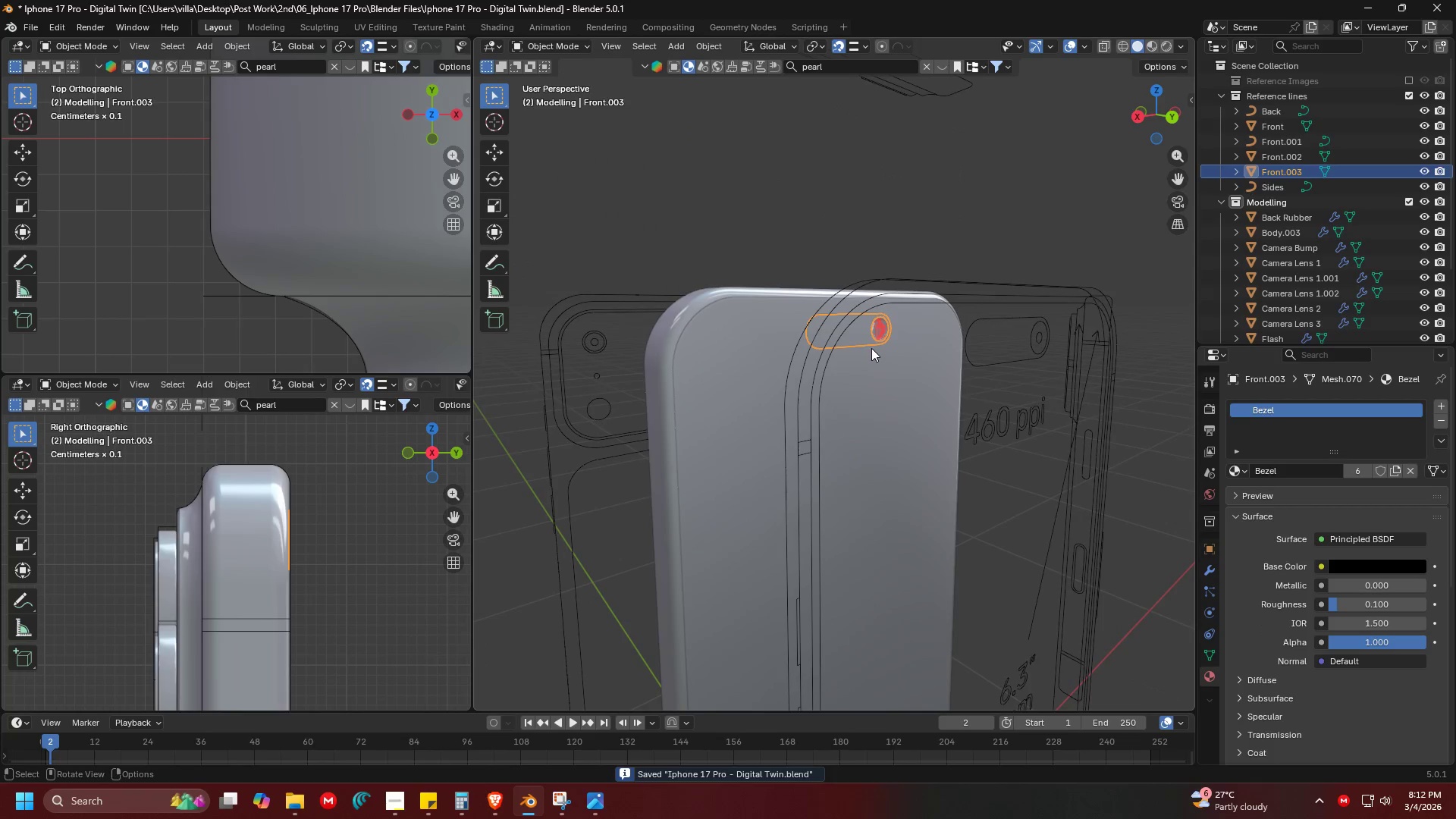 
key(Shift+ShiftLeft)
 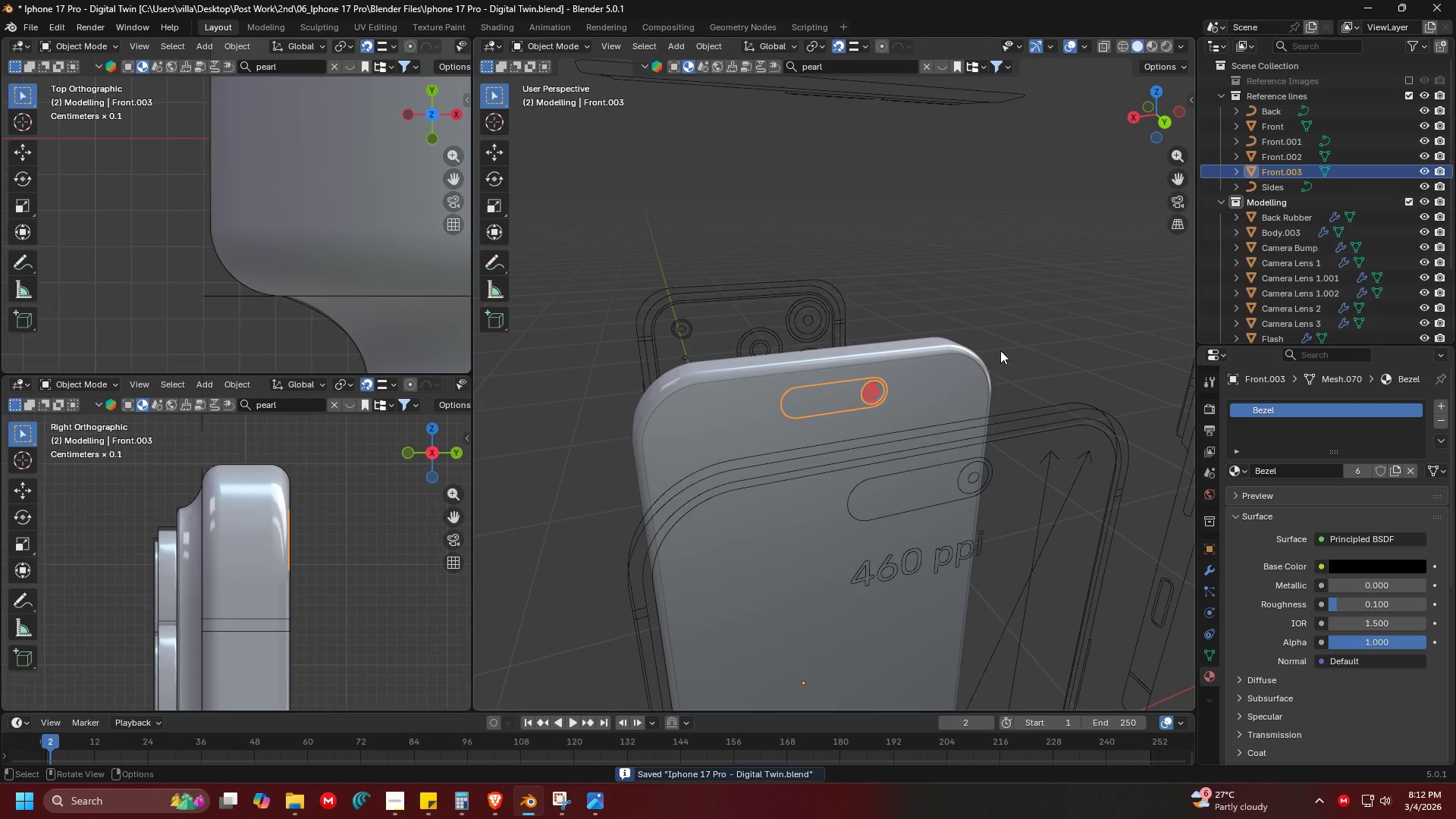 
scroll: coordinate [811, 382], scroll_direction: up, amount: 6.0
 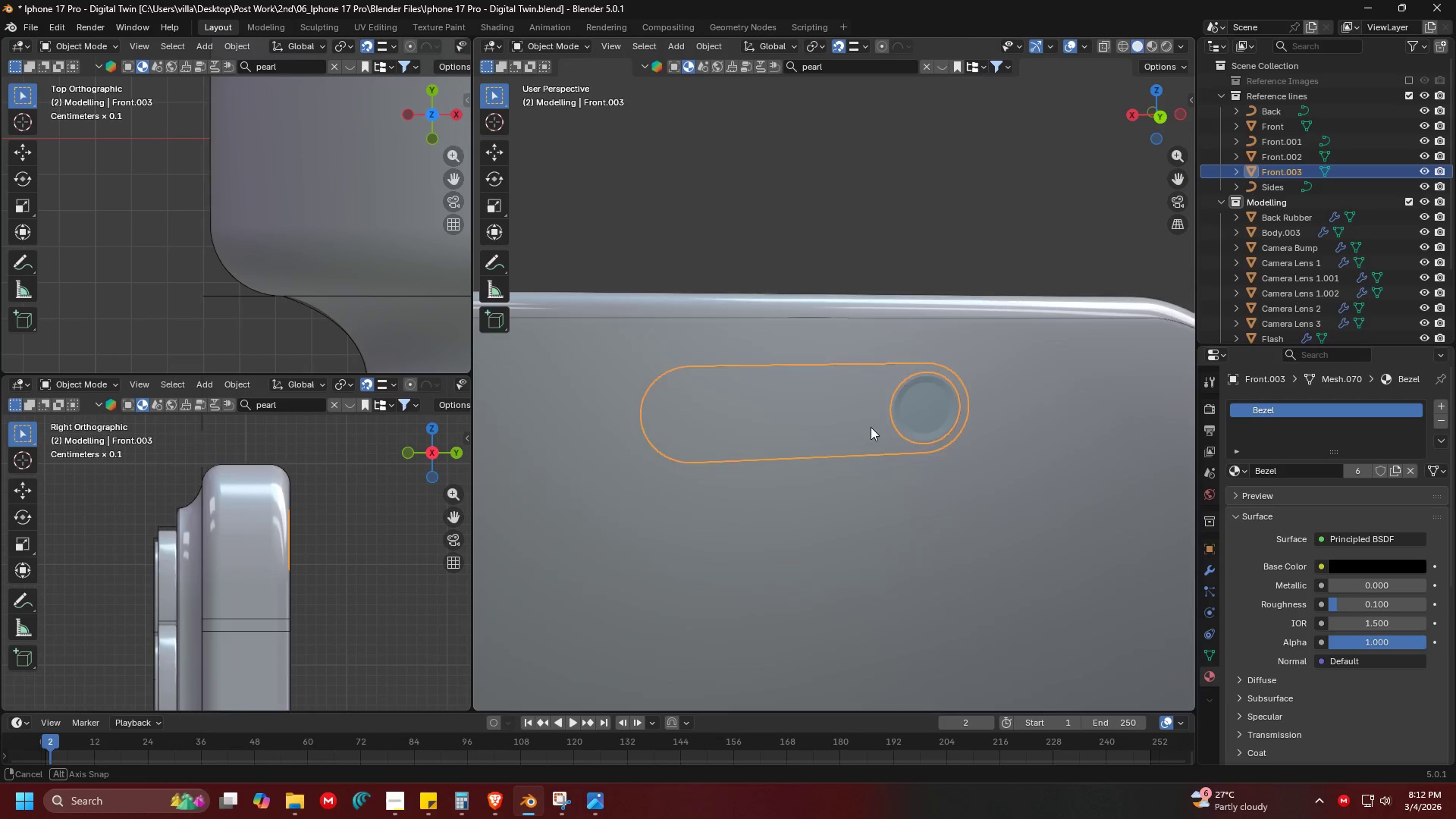 
key(Shift+ShiftLeft)
 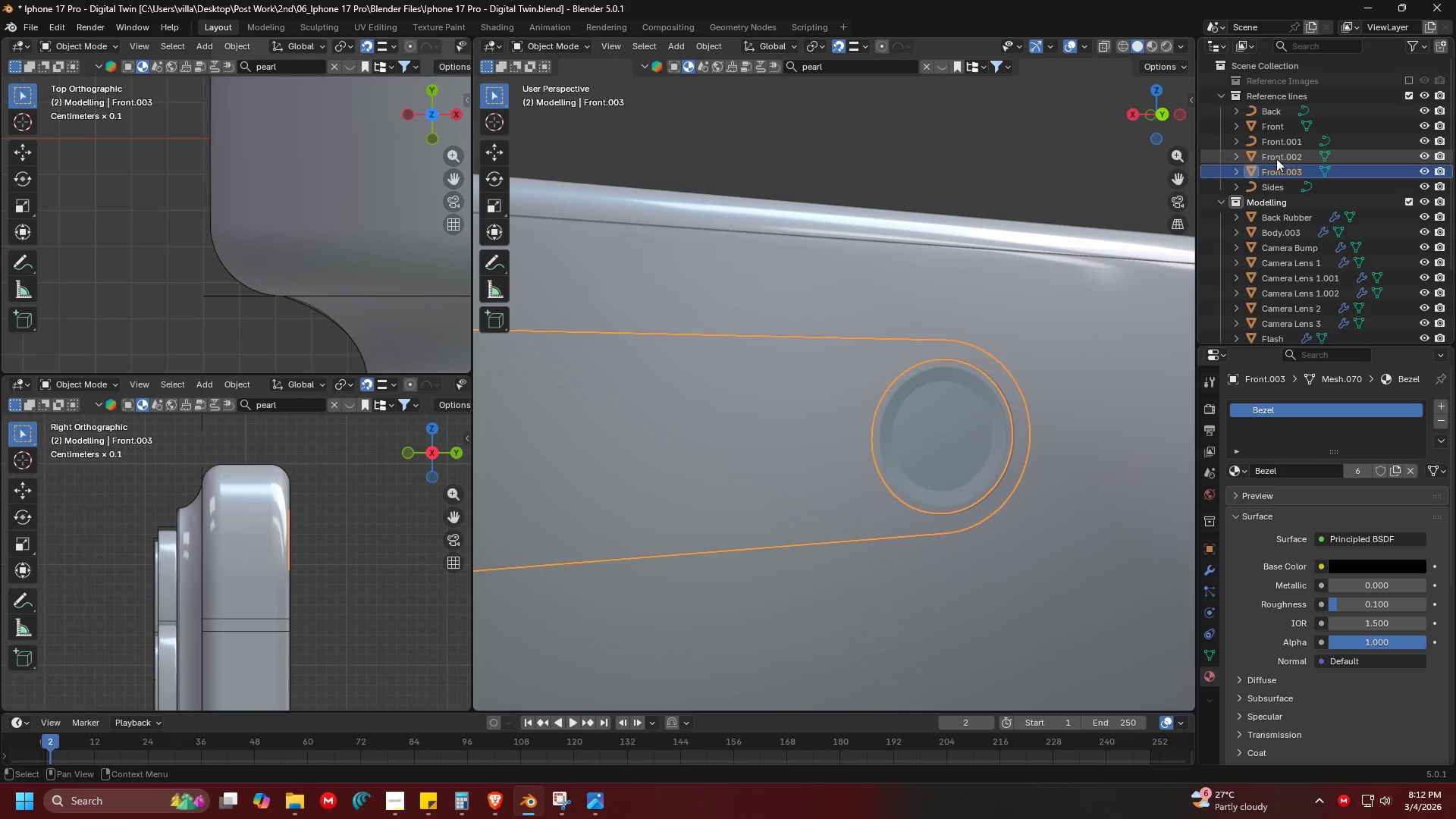 
scroll: coordinate [847, 415], scroll_direction: up, amount: 4.0
 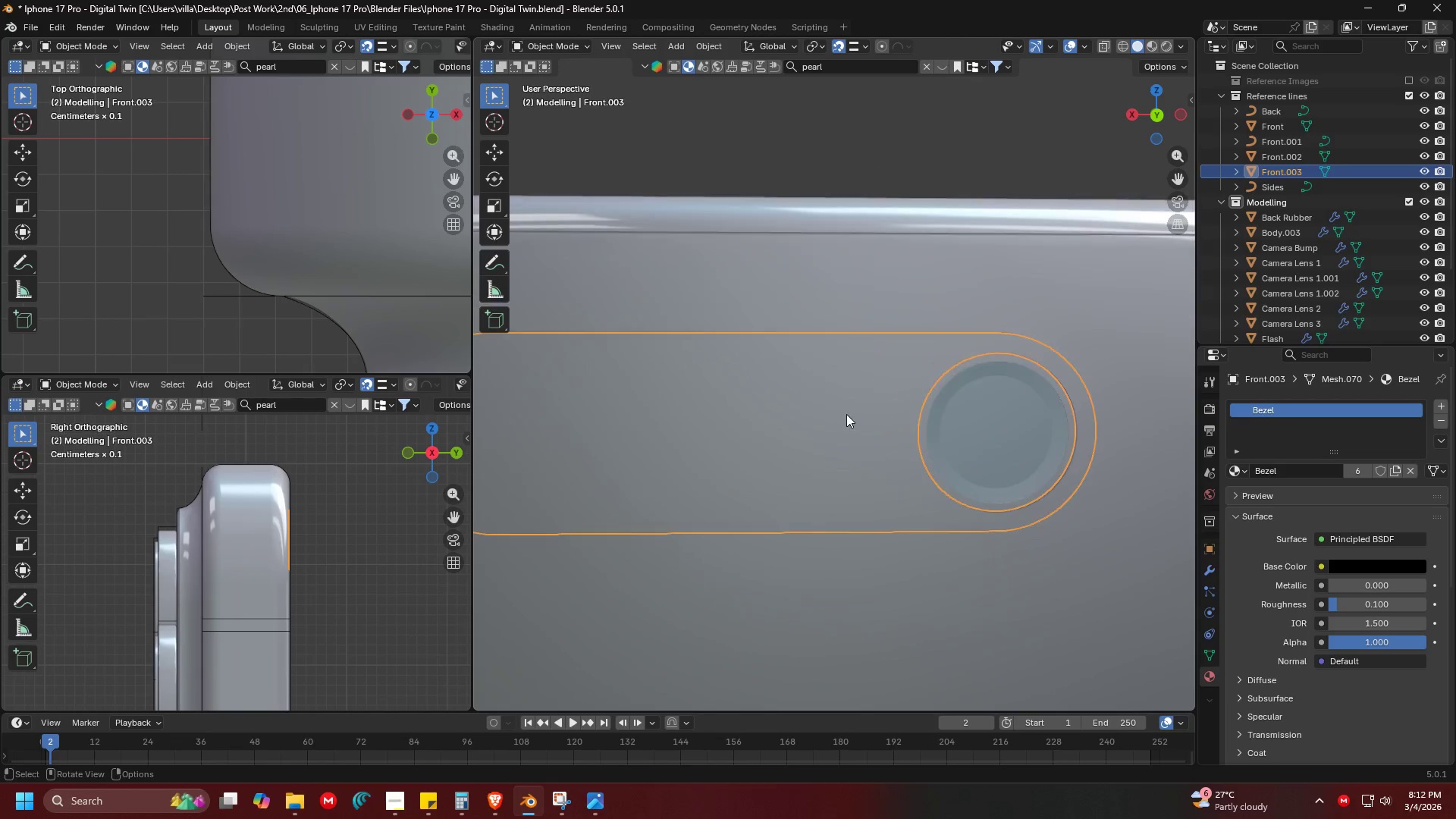 
left_click_drag(start_coordinate=[1269, 174], to_coordinate=[1250, 210])
 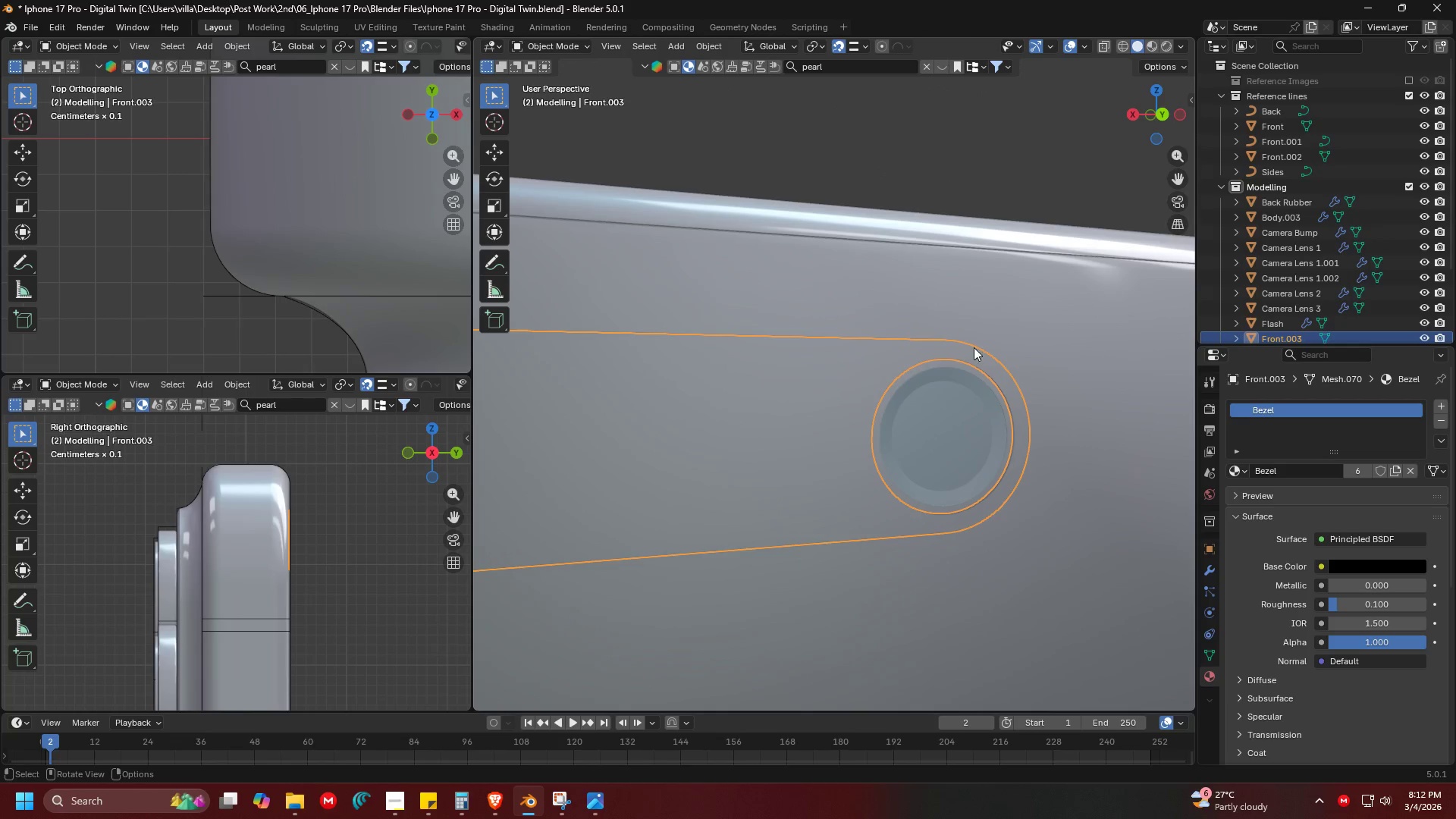 
left_click([925, 413])
 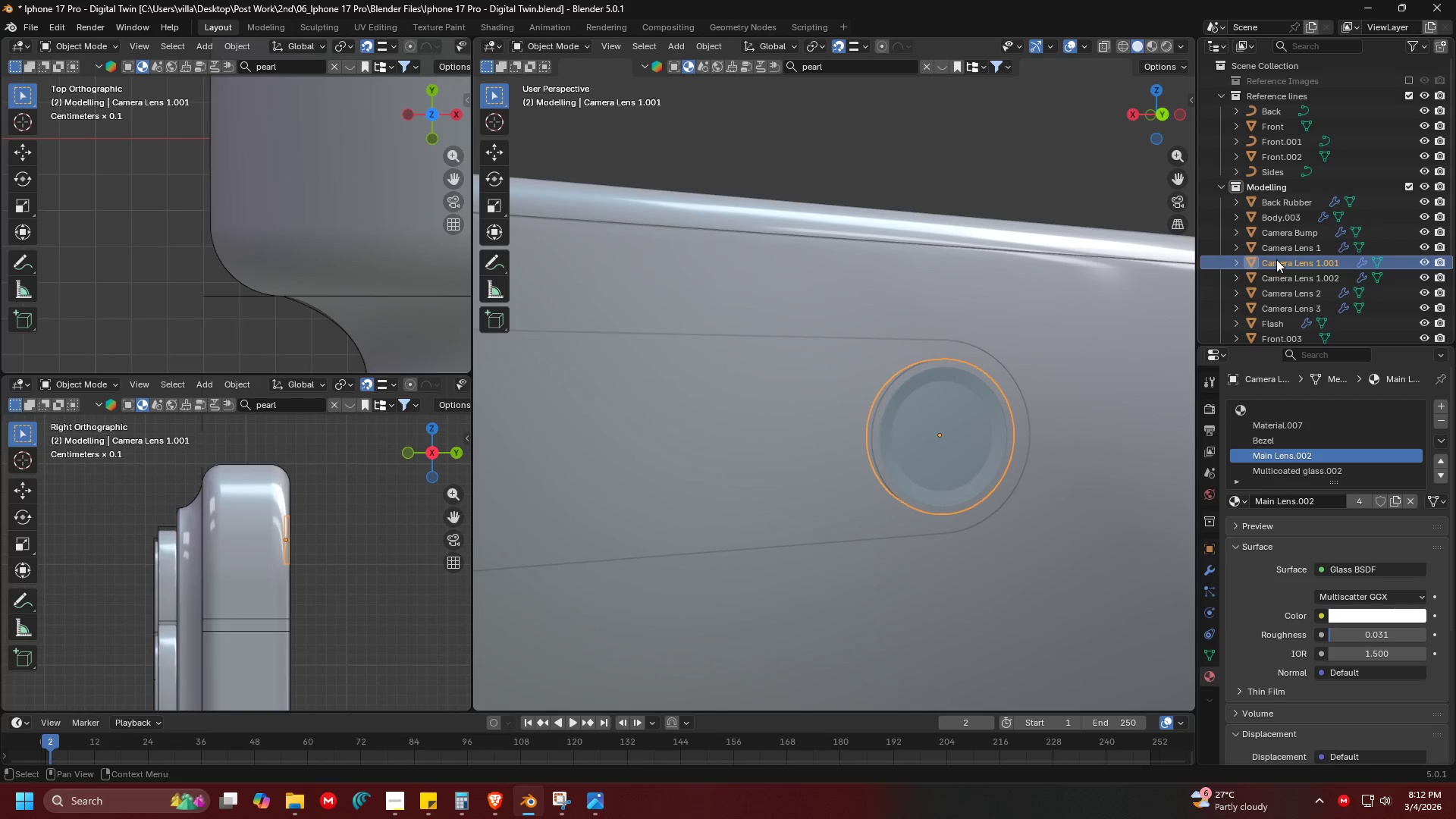 
double_click([1277, 262])
 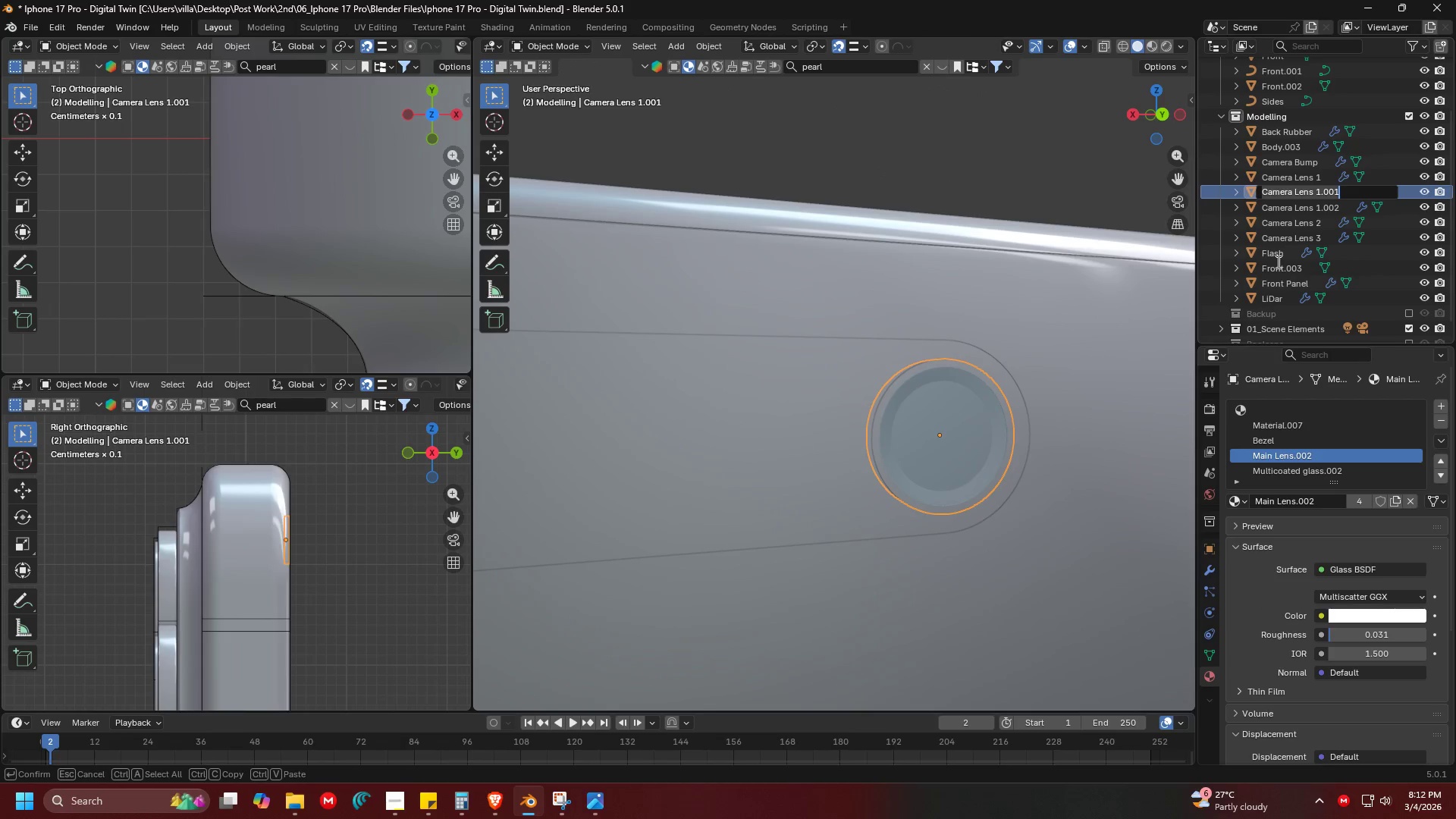 
type(Front Camera Lens)
 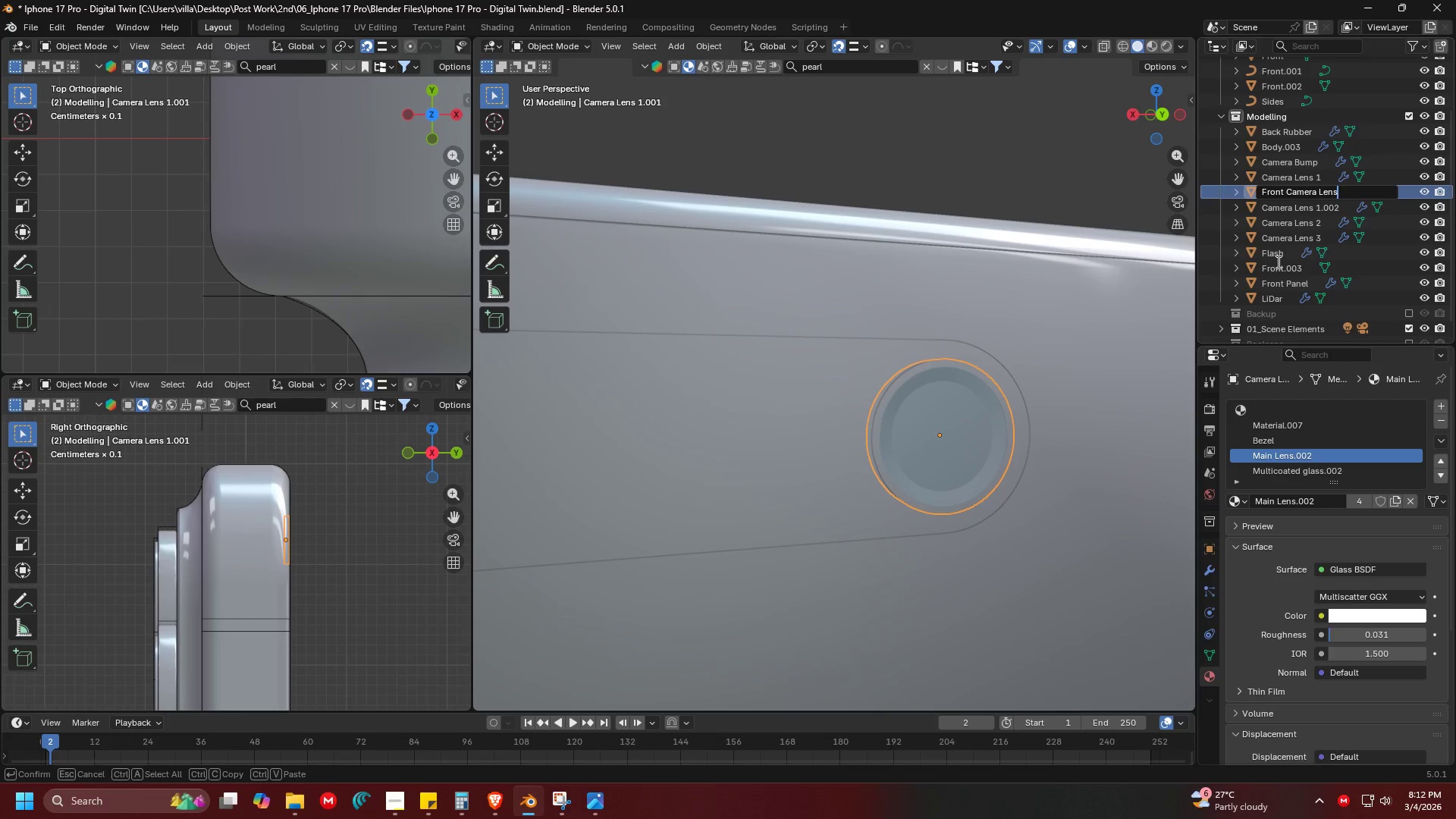 
key(Enter)
 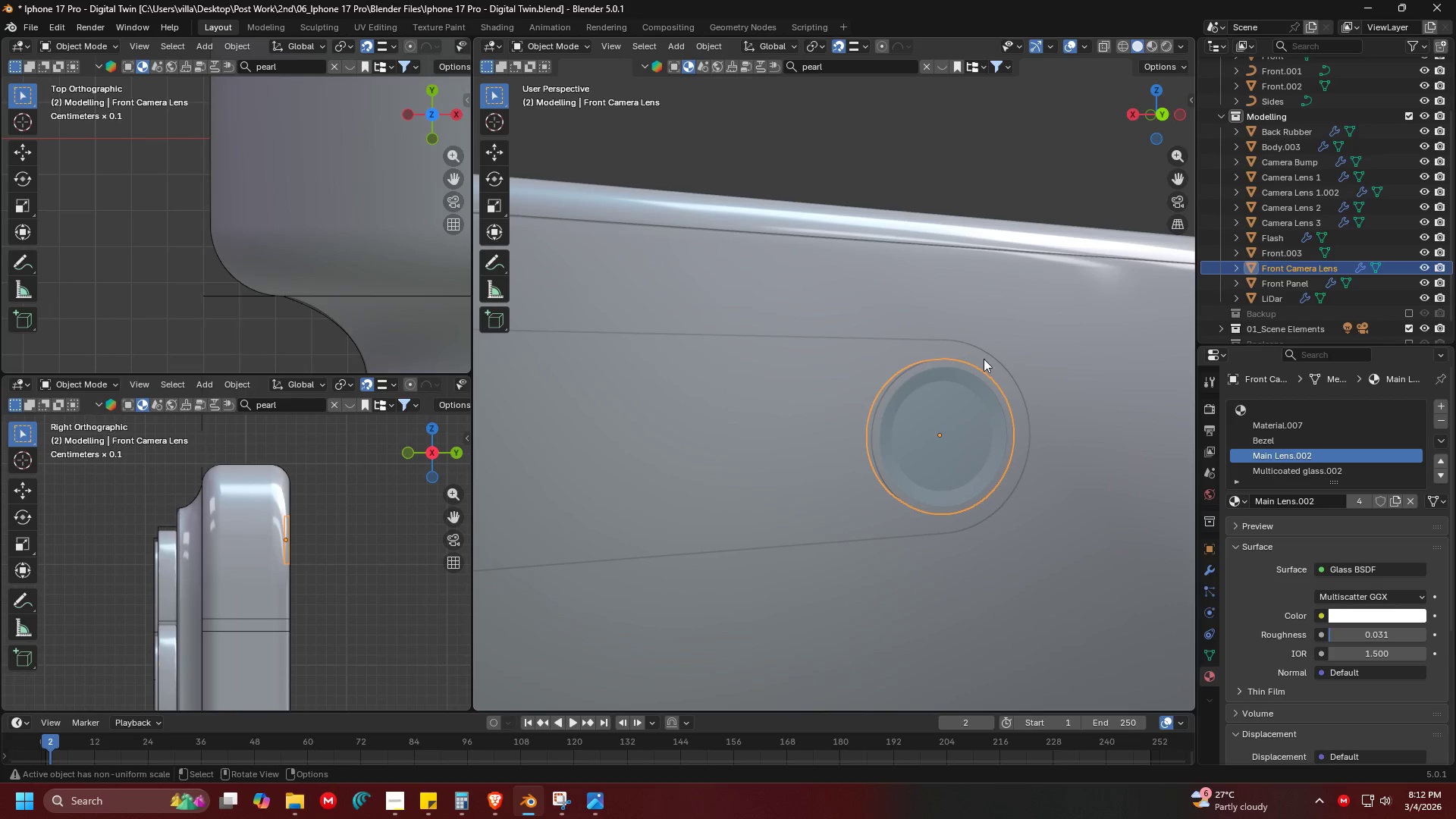 
left_click([989, 365])
 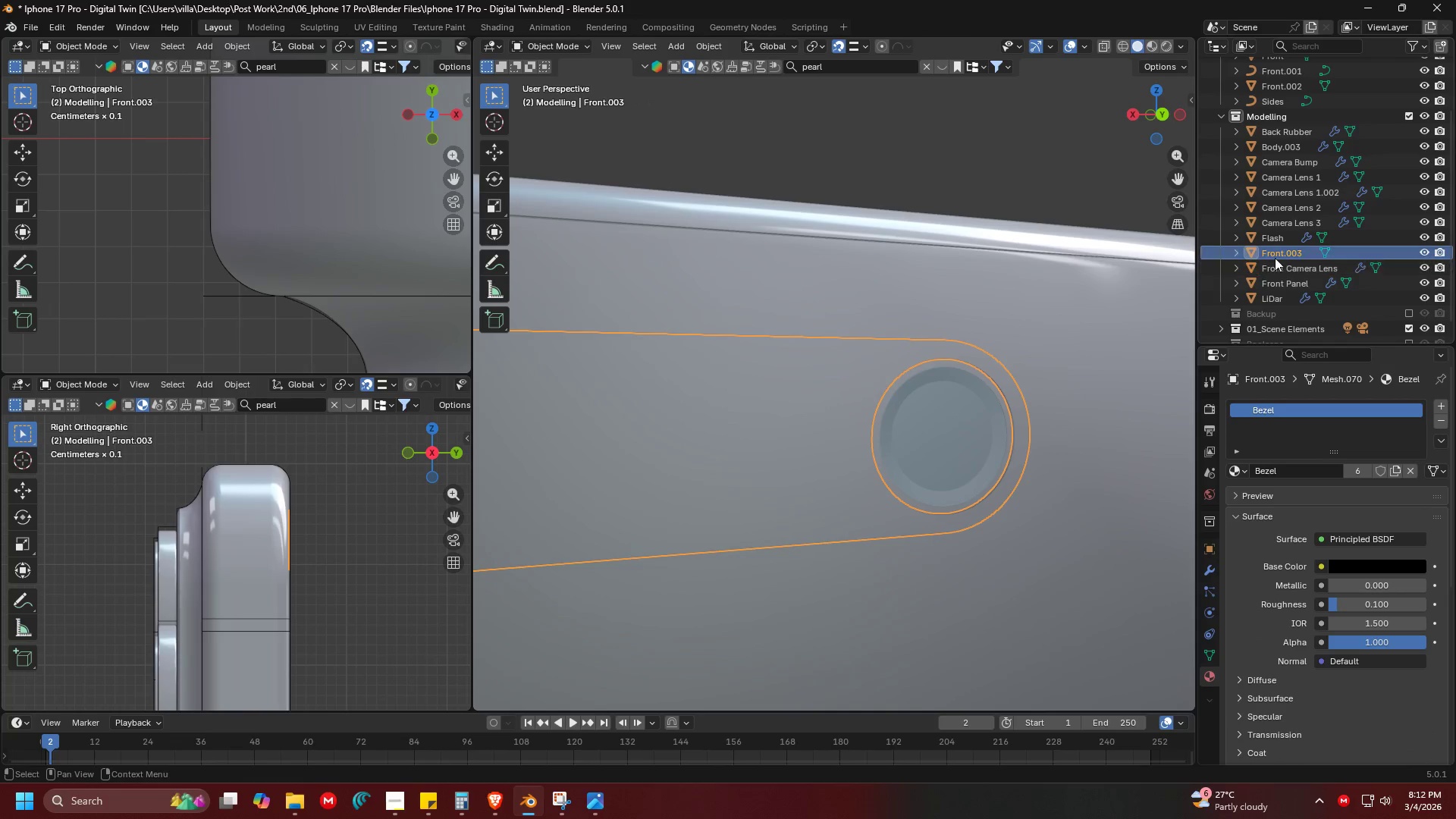 
double_click([1276, 256])
 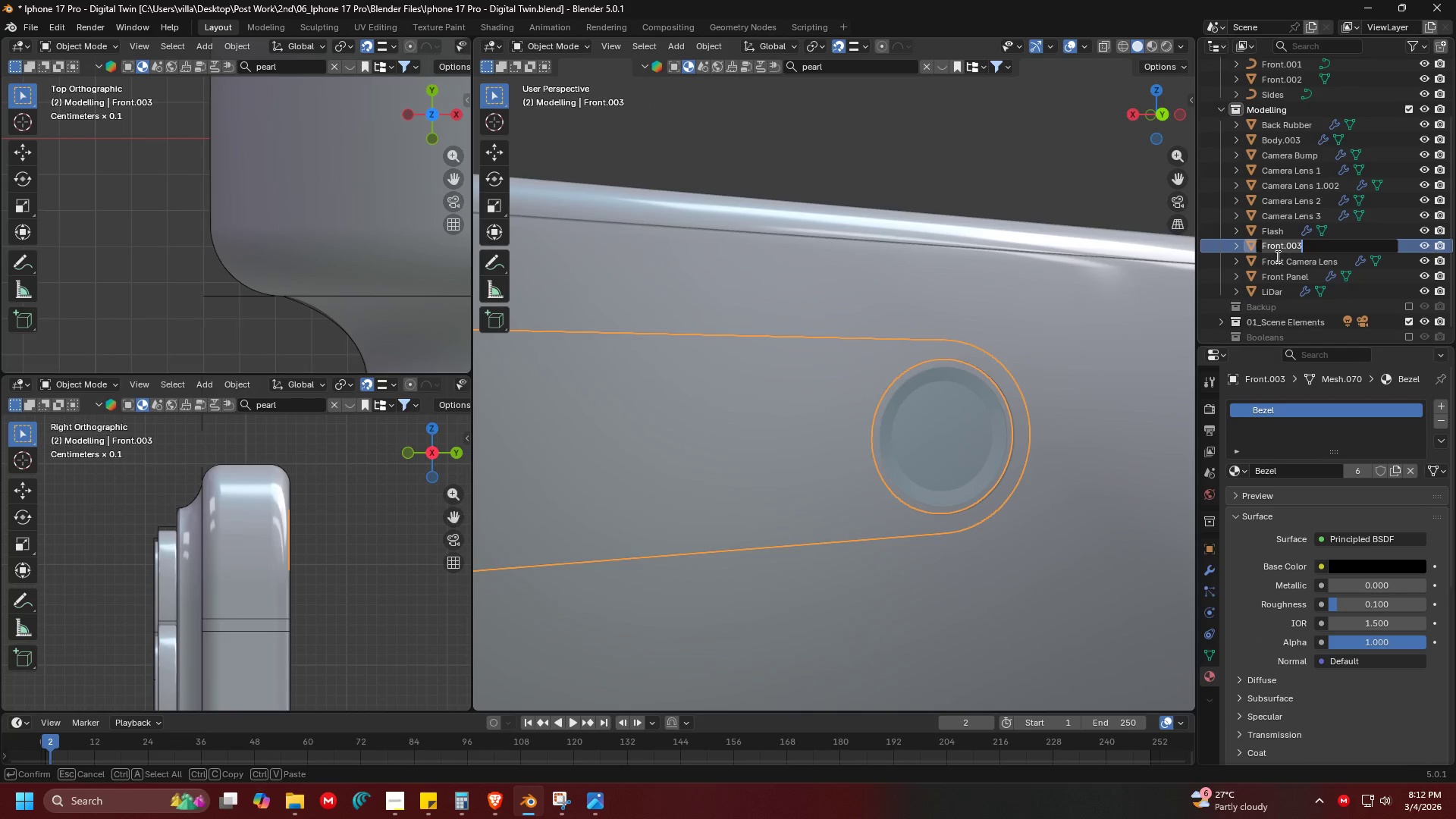 
hold_key(key=ShiftLeft, duration=1.5)
 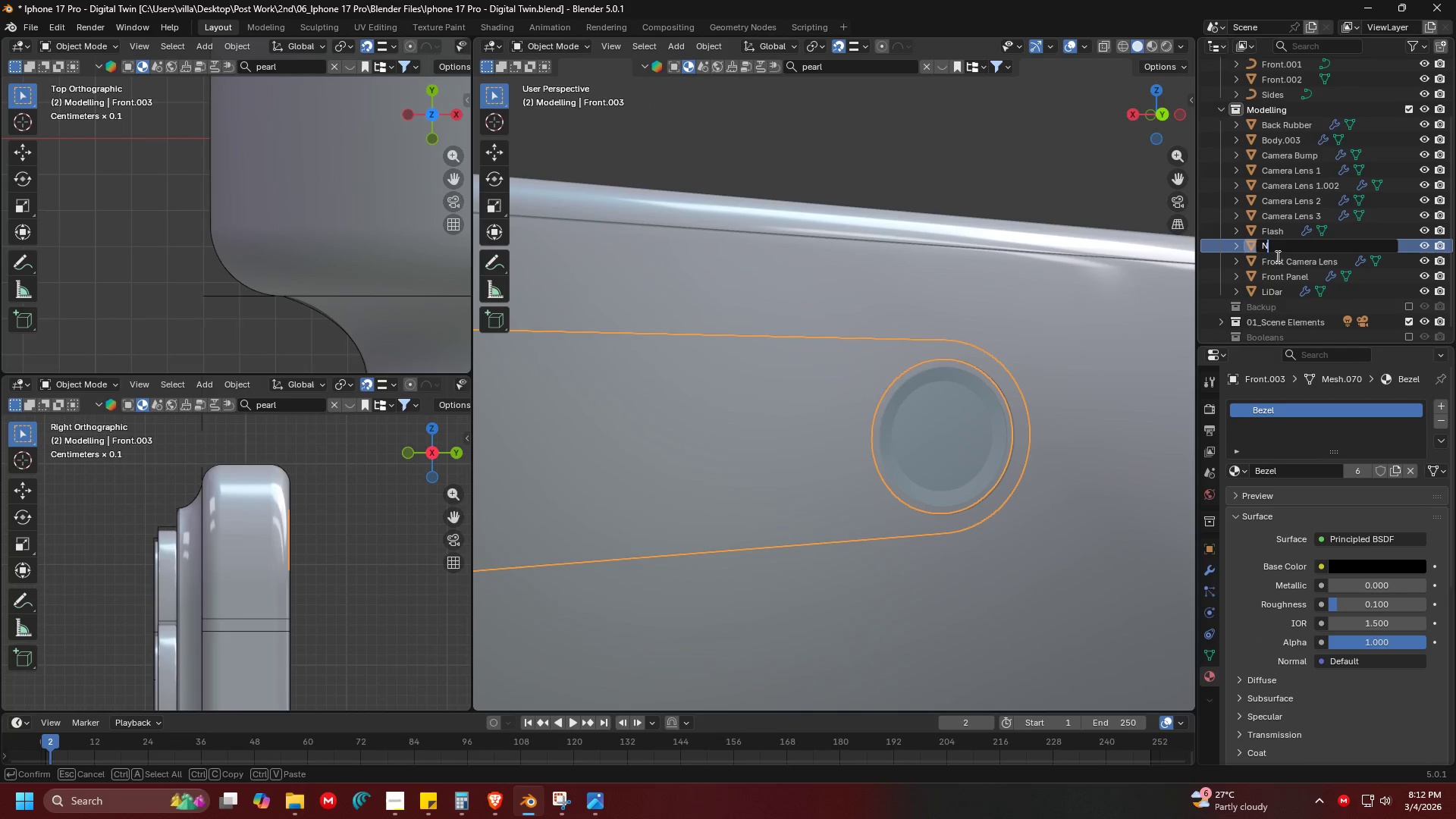 
type(Notch)
 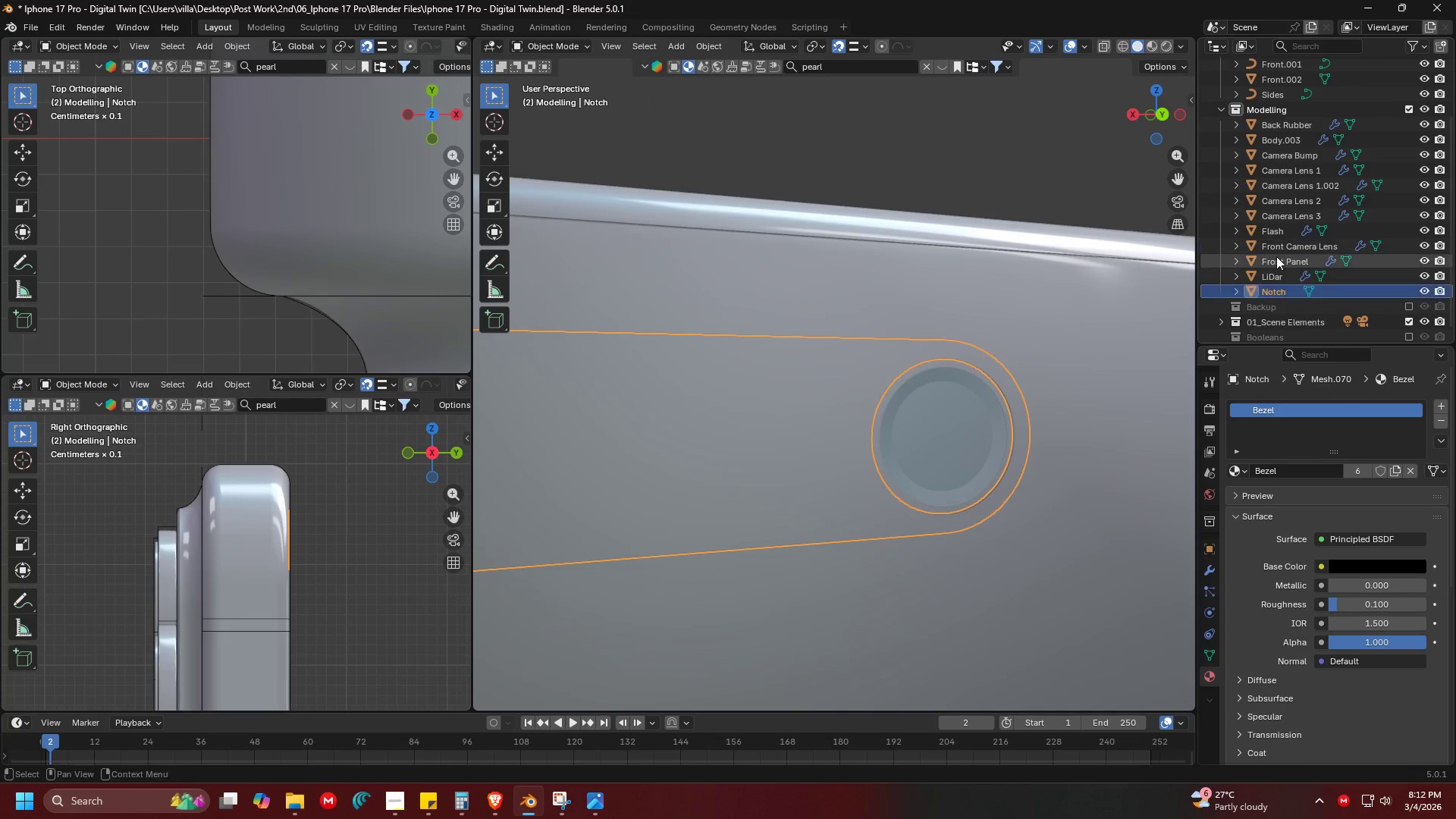 
key(Enter)